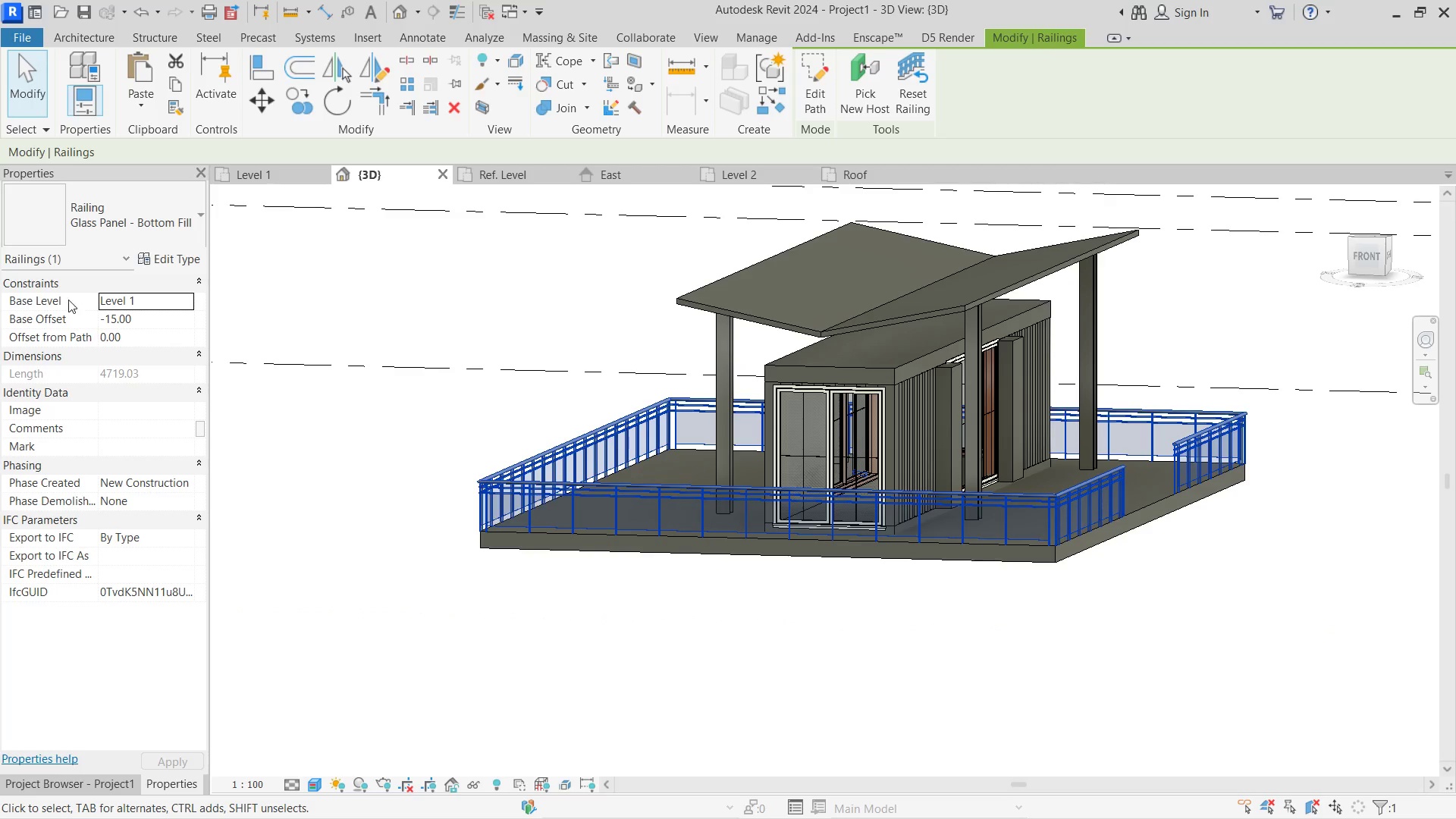 
left_click([153, 240])
 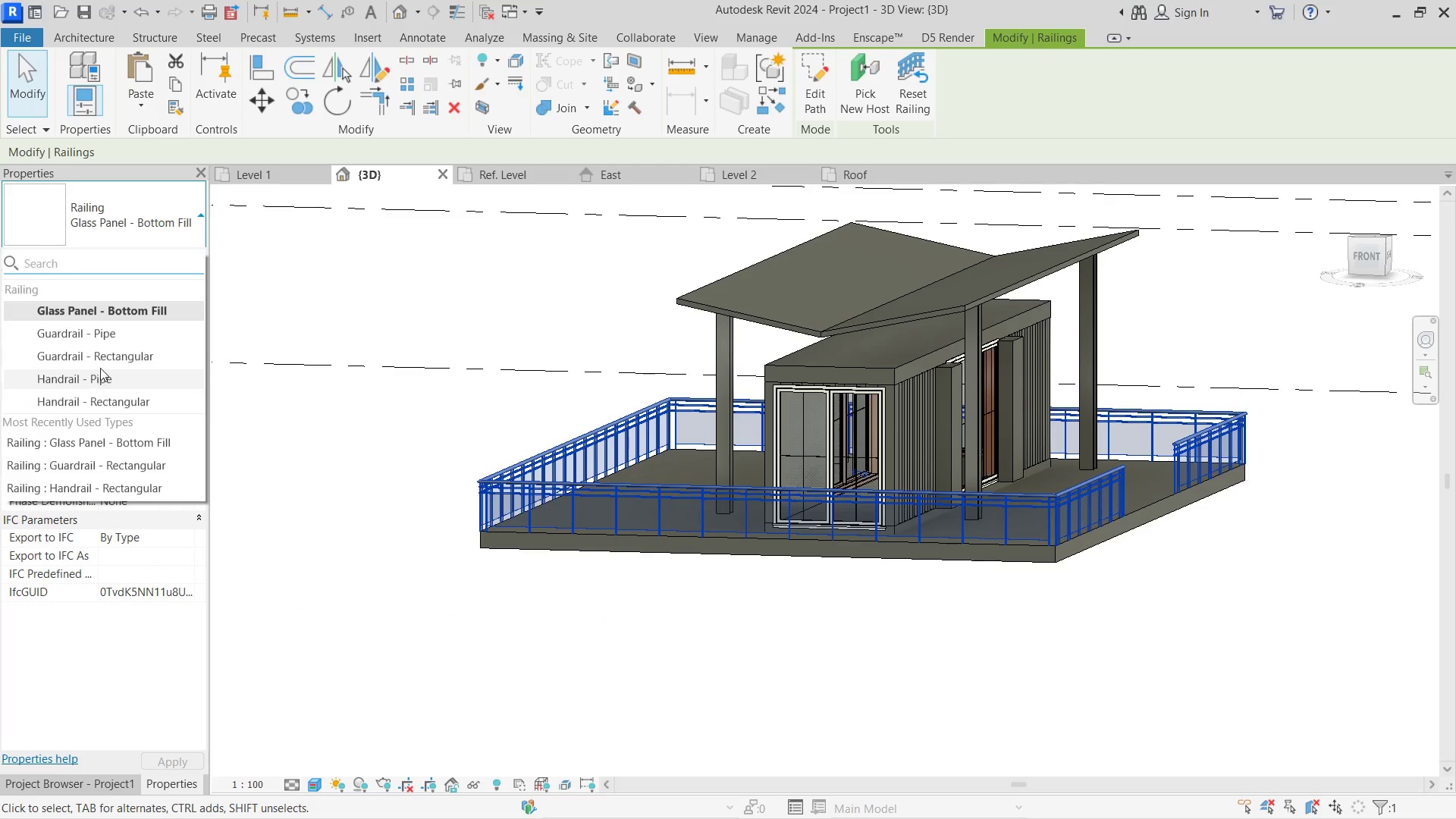 
left_click([105, 362])
 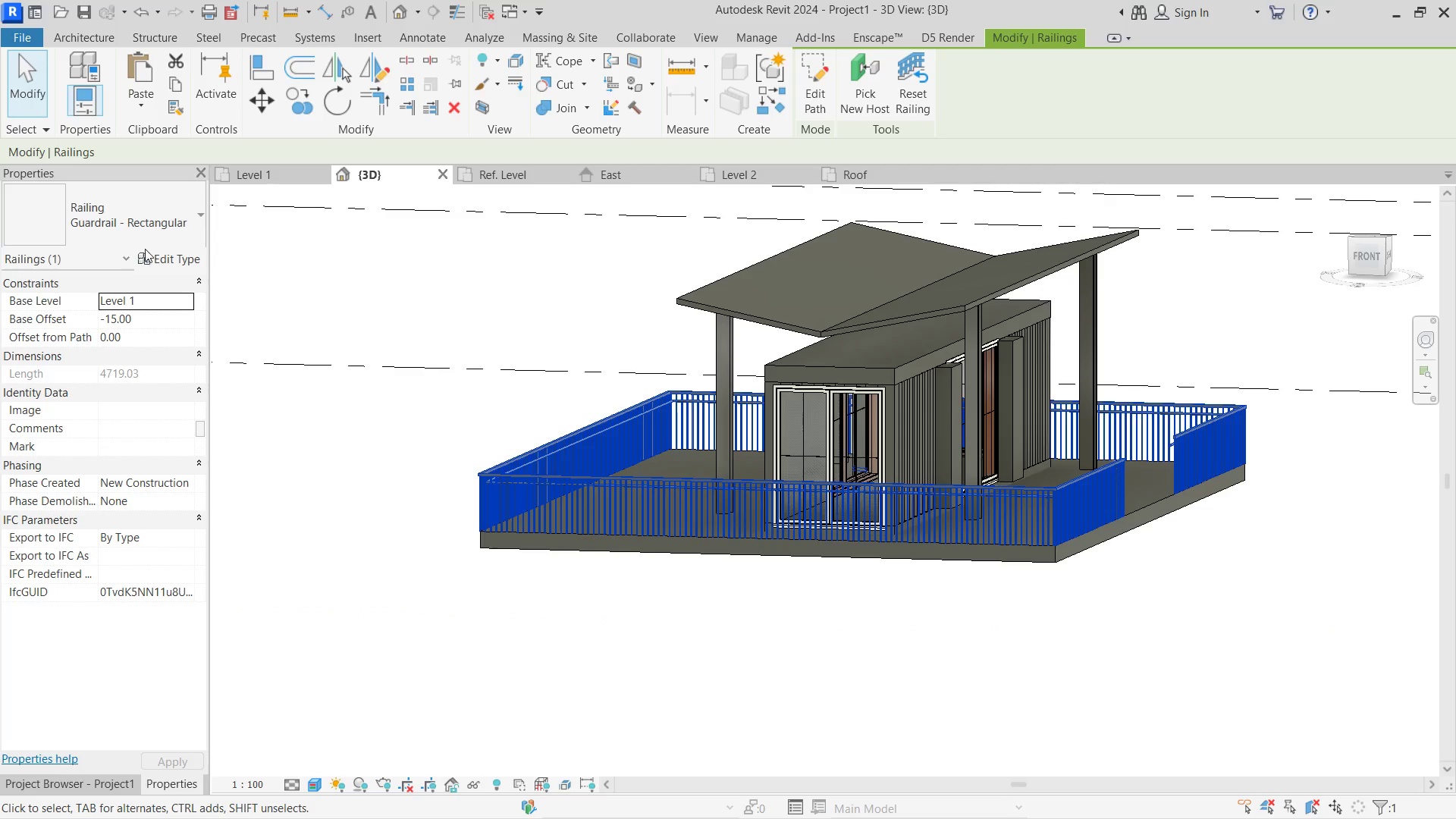 
left_click([140, 224])
 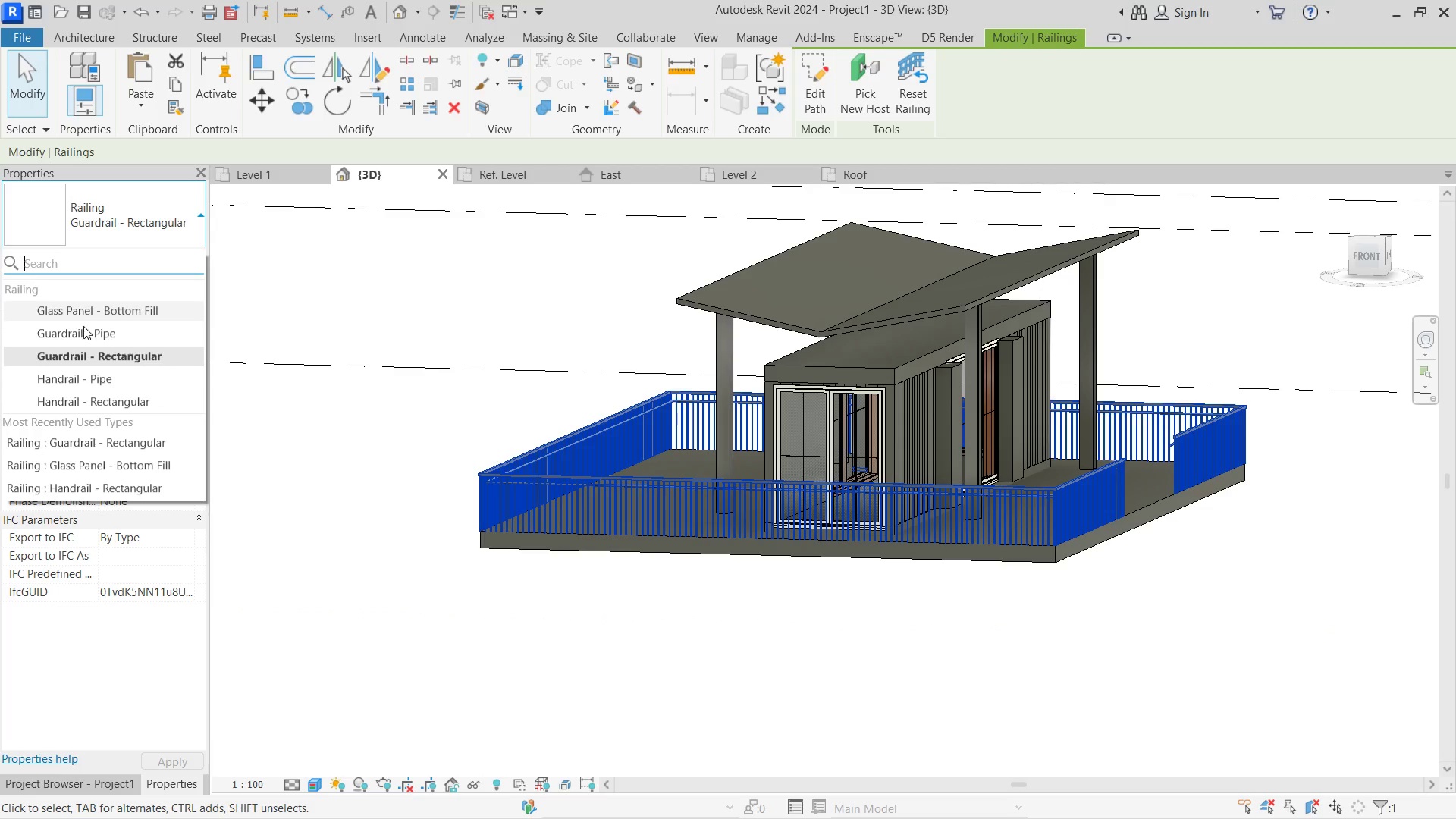 
left_click([83, 328])
 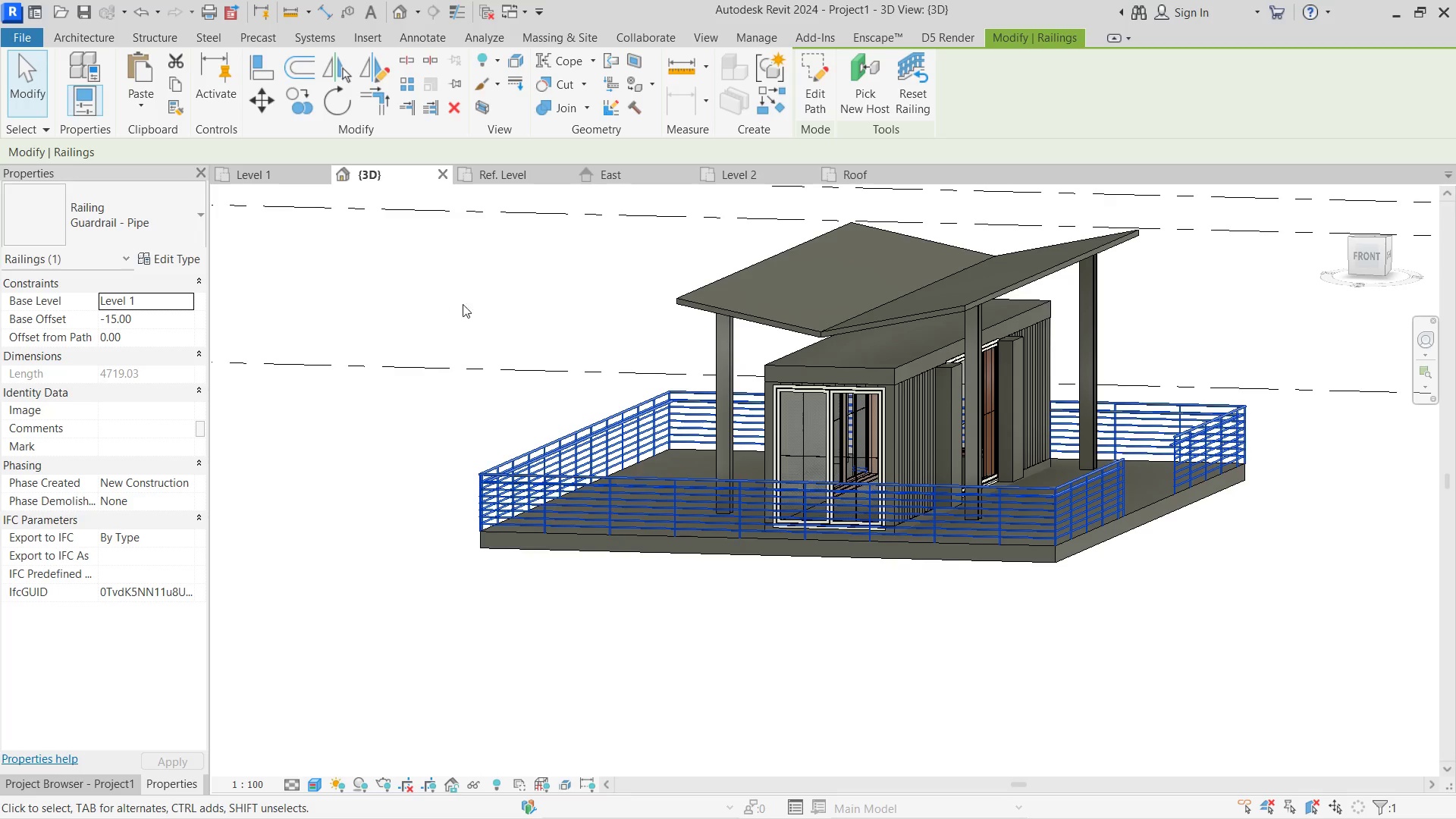 
left_click([469, 303])
 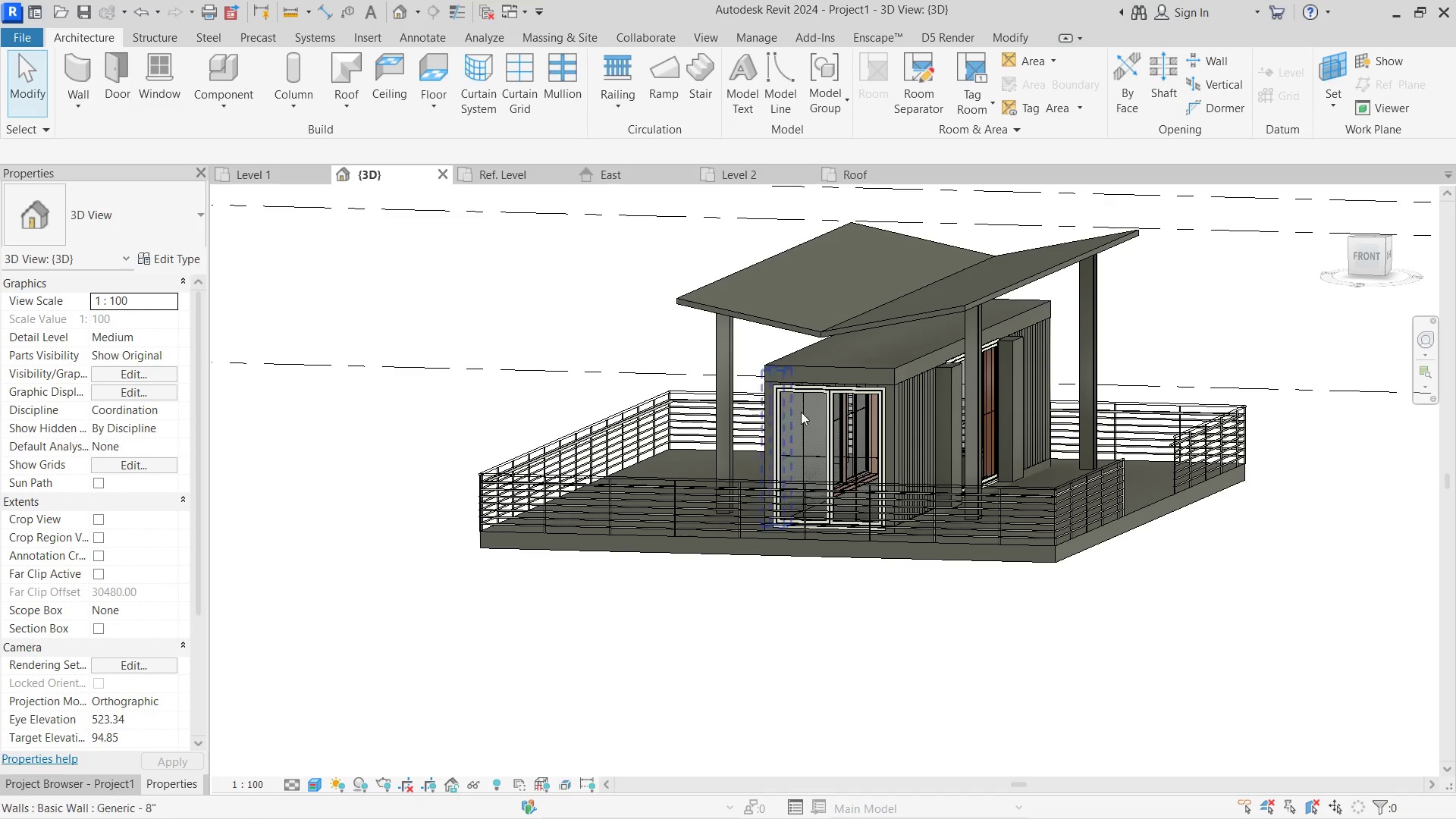 
hold_key(key=ShiftLeft, duration=8.33)
scroll: coordinate [990, 538], scroll_direction: down, amount: 4.0
 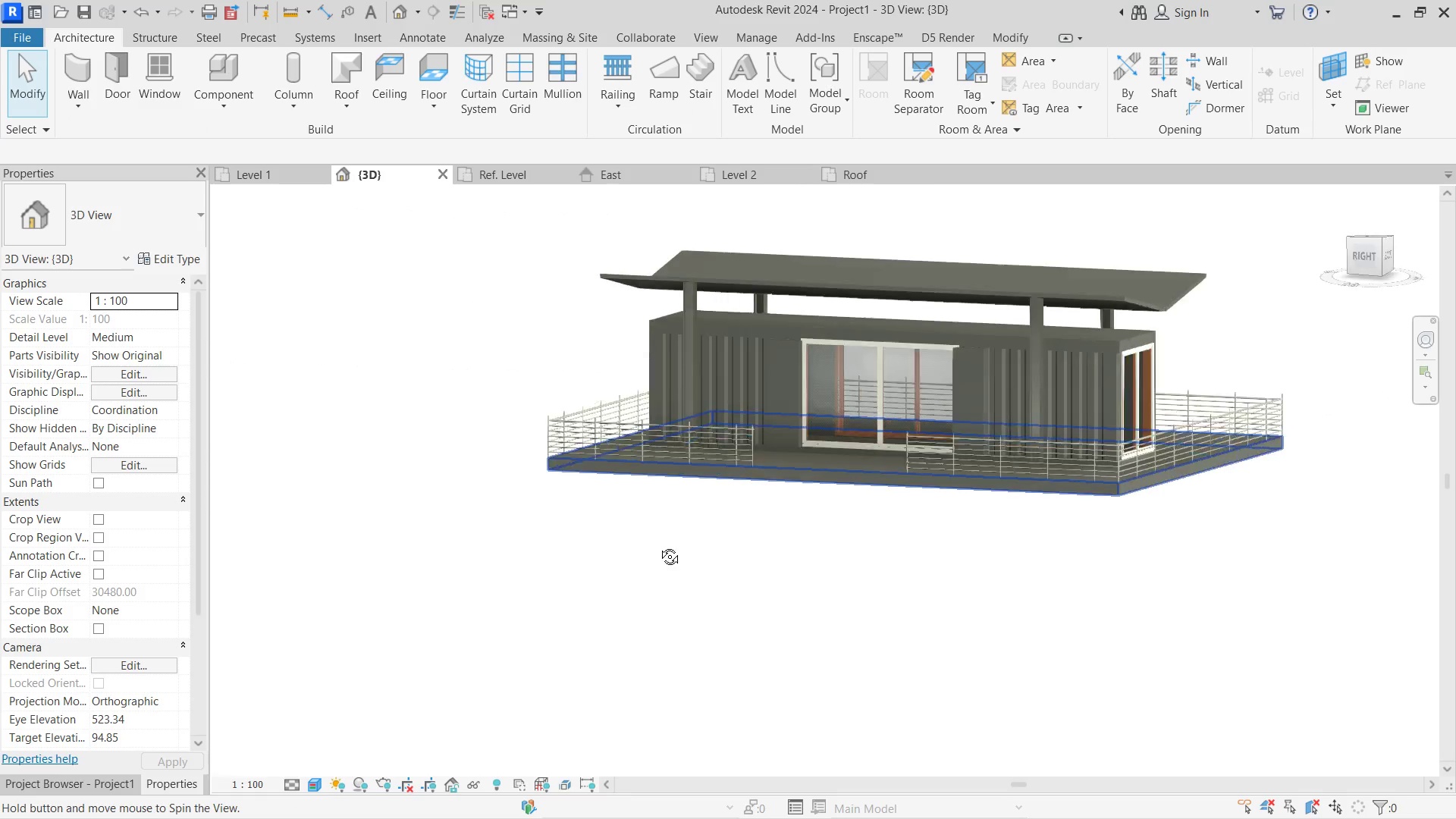 
hold_key(key=ShiftLeft, duration=0.77)
 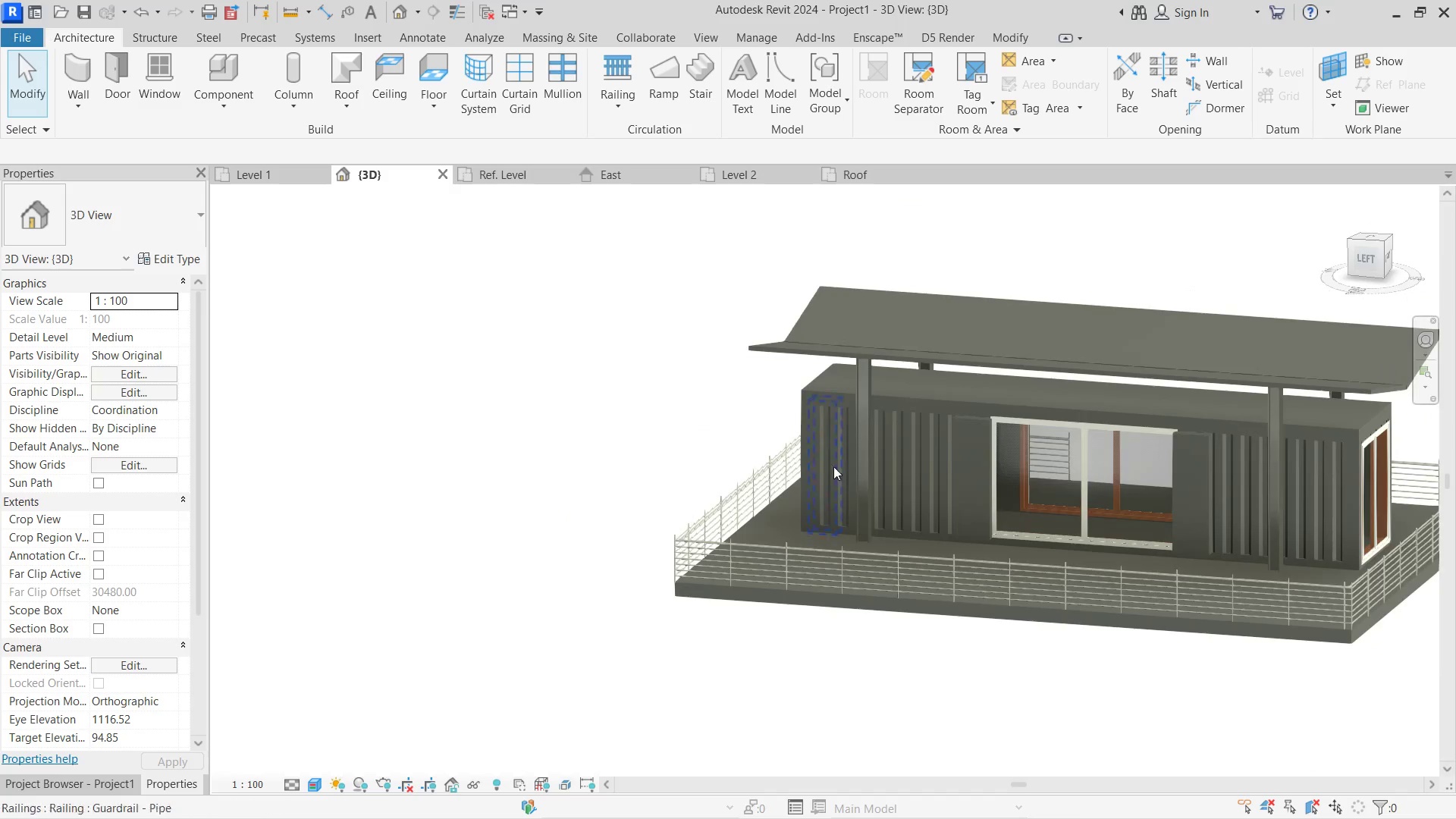 
scroll: coordinate [810, 413], scroll_direction: up, amount: 5.0
 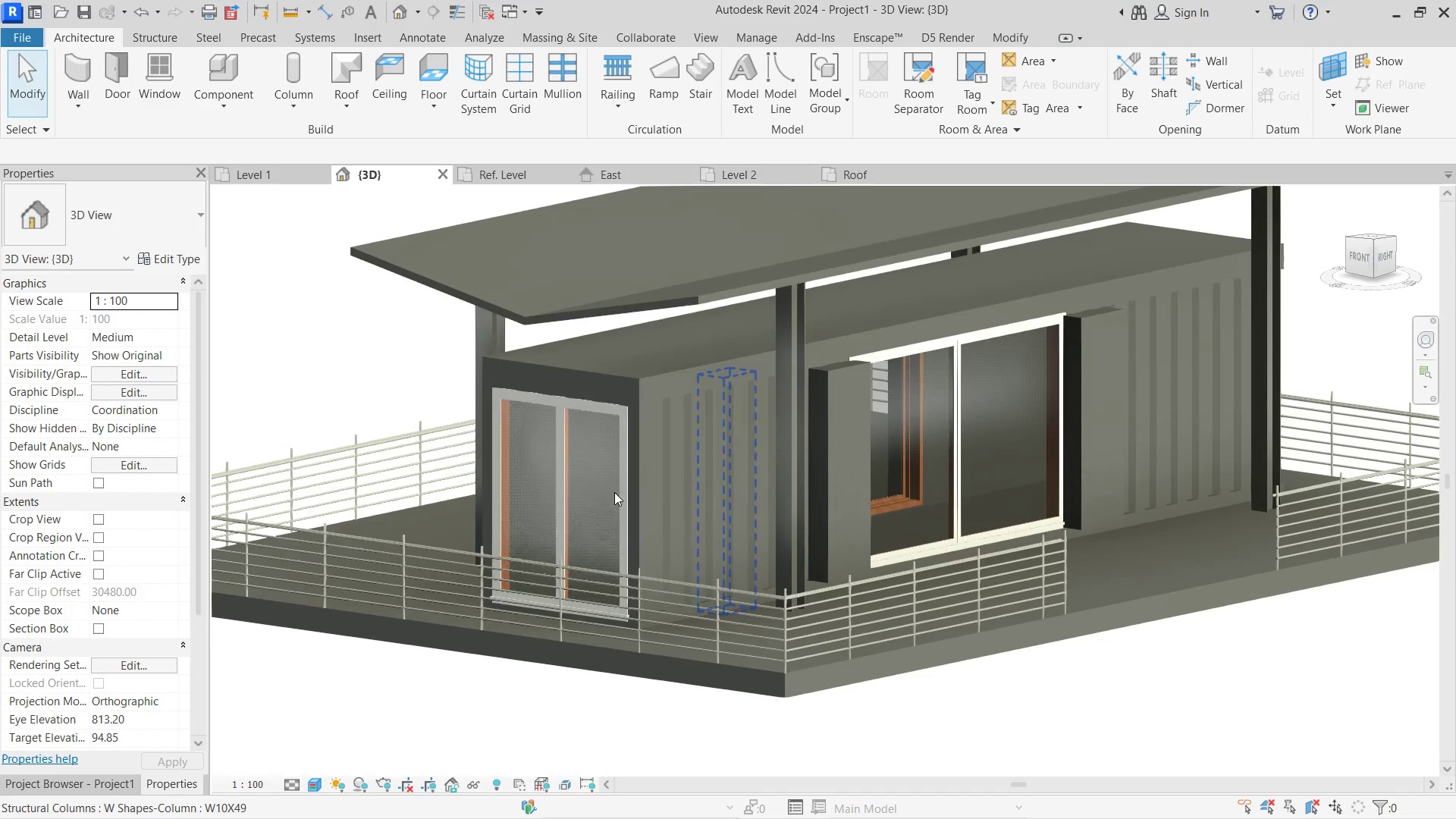 
hold_key(key=ShiftLeft, duration=2.45)
 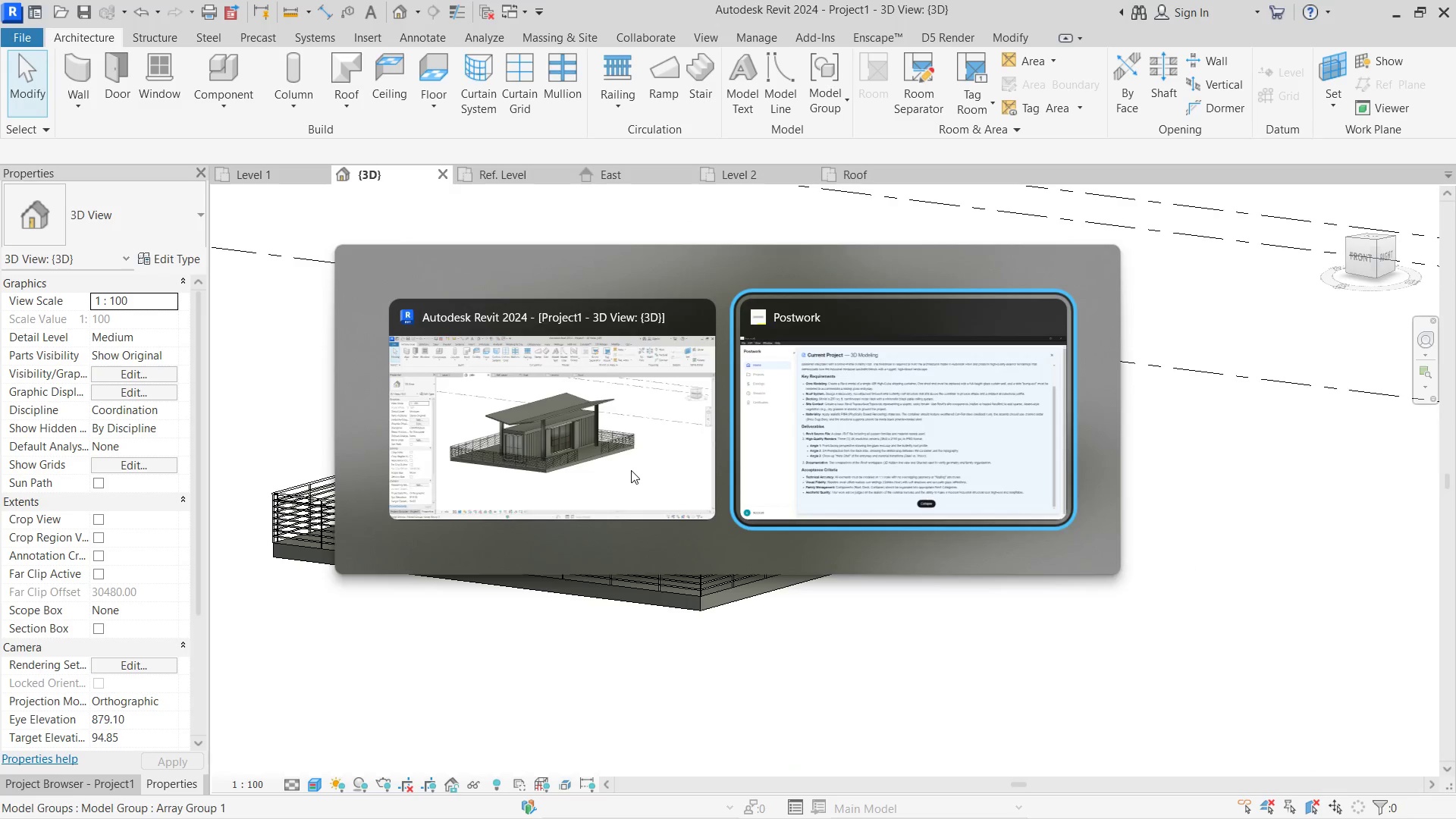 
scroll: coordinate [470, 400], scroll_direction: down, amount: 4.0
 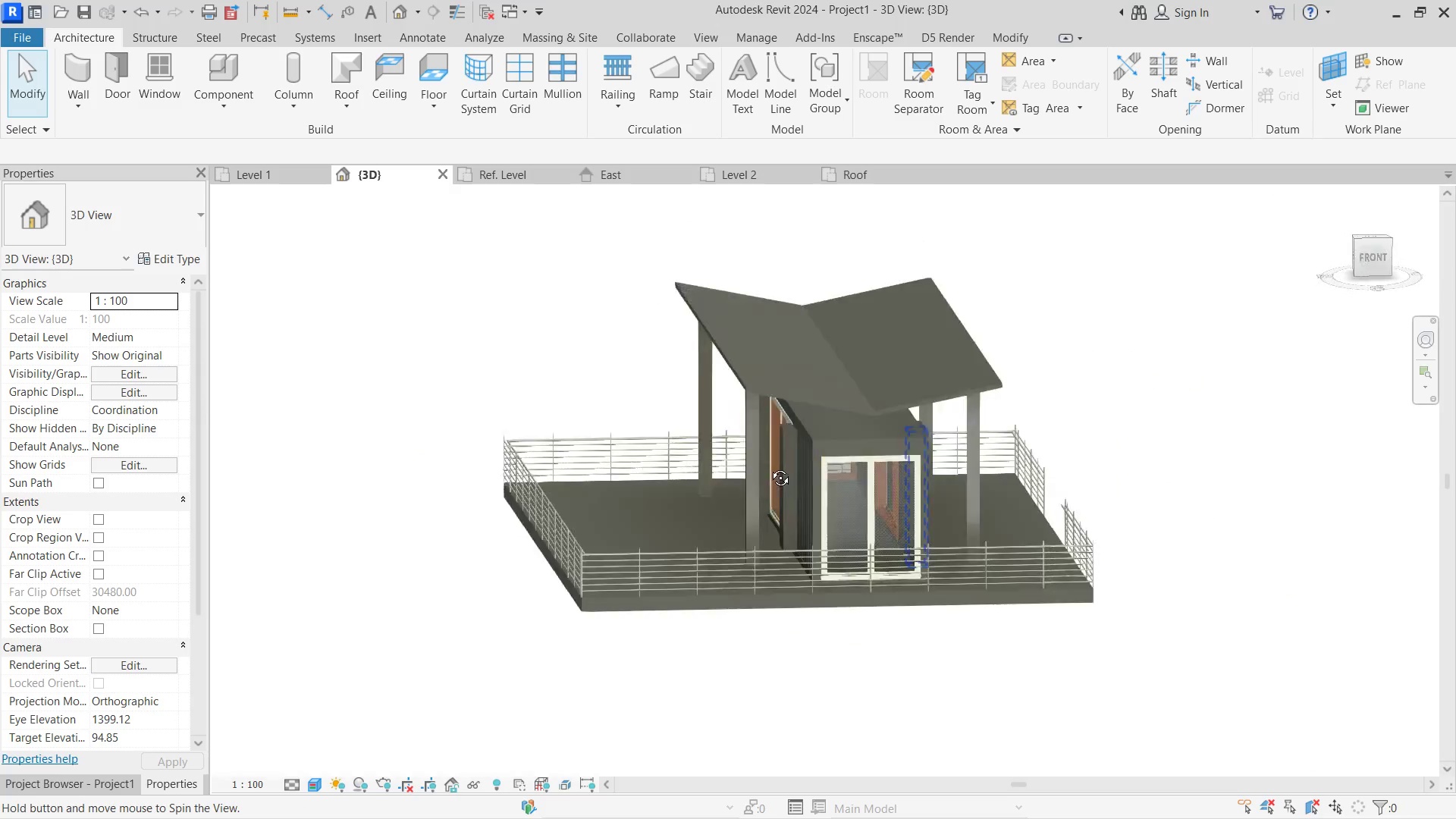 
key(Alt+Tab)